 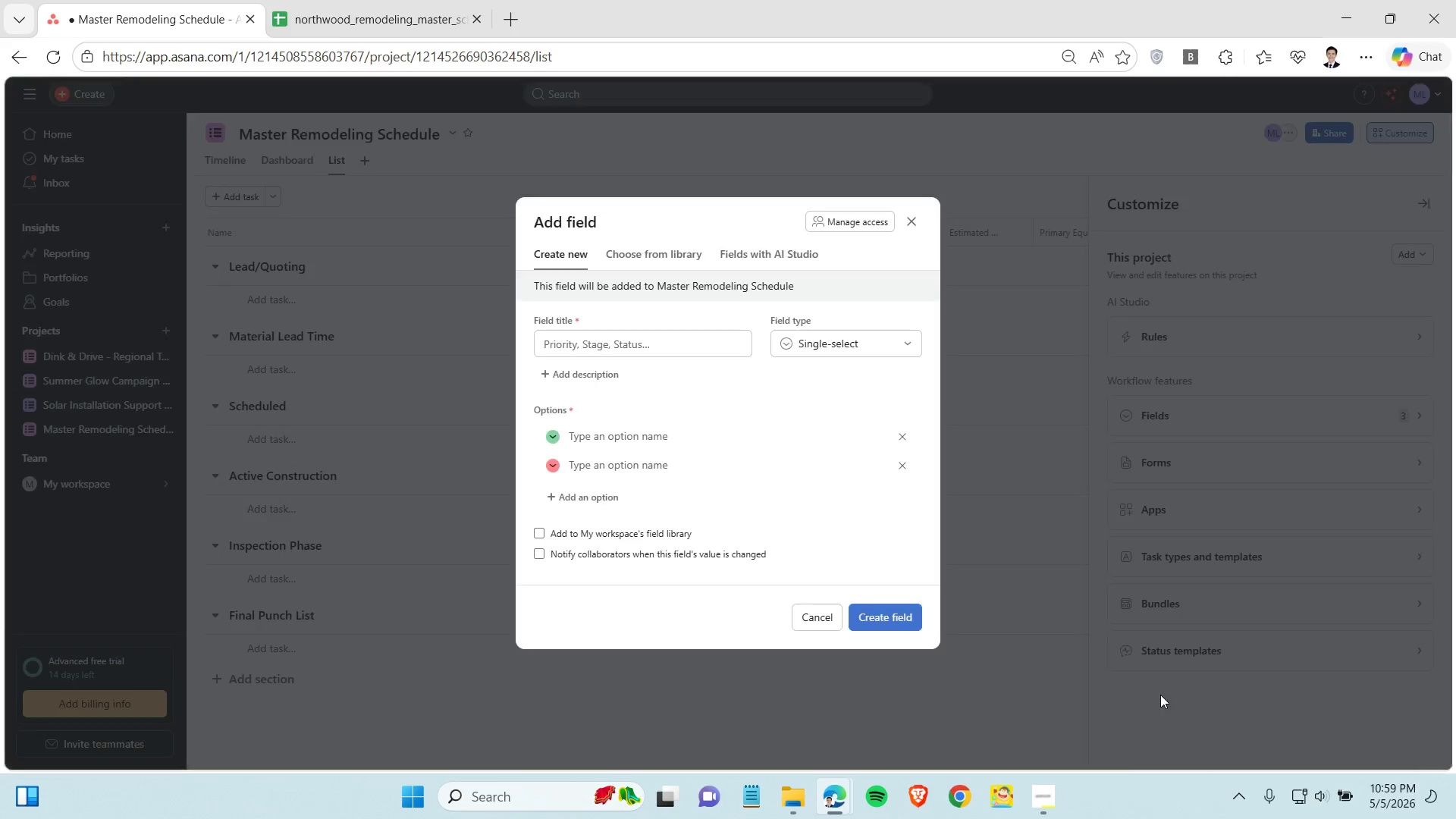 
left_click([1041, 795])
 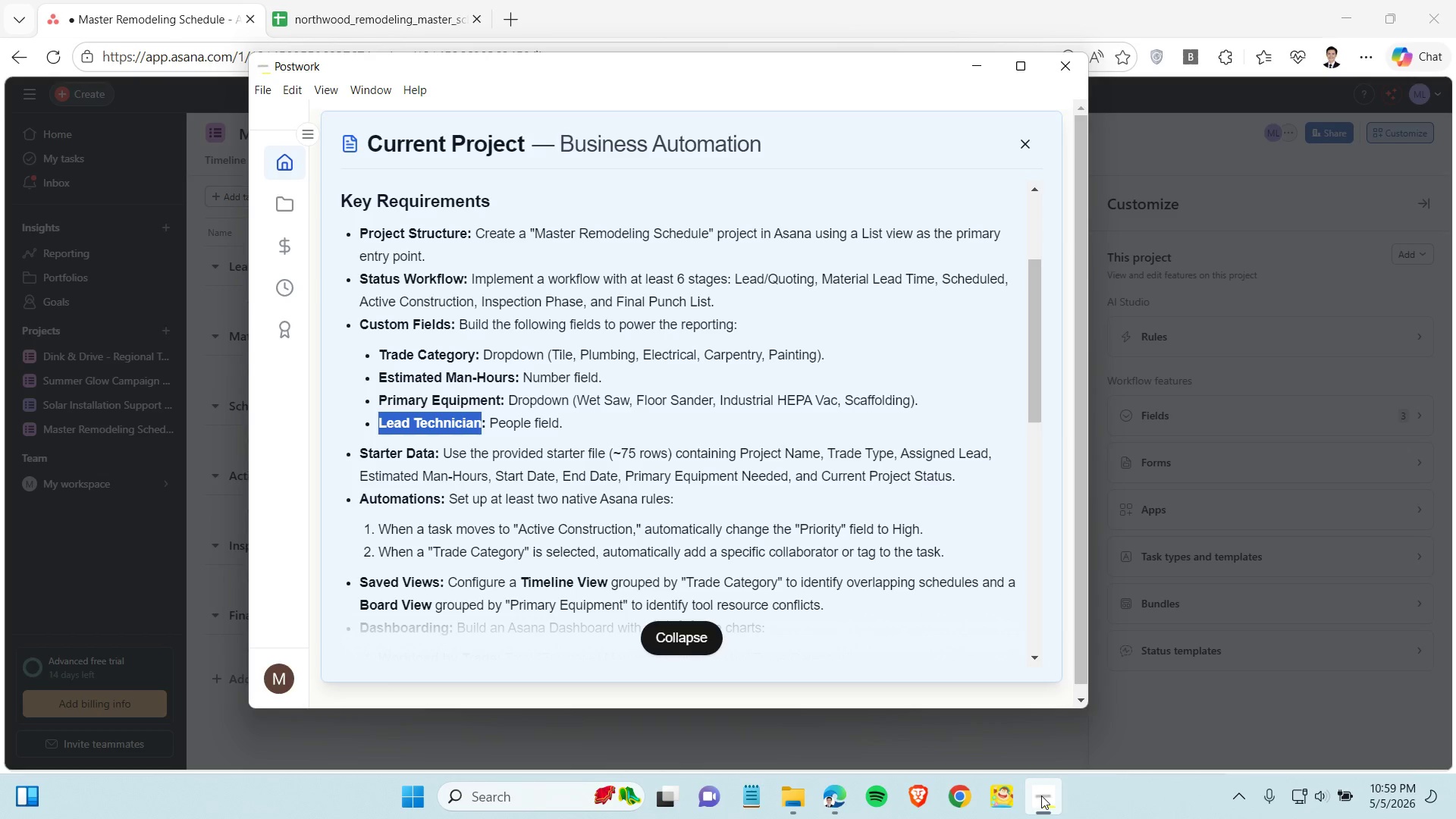 
left_click([1041, 795])
 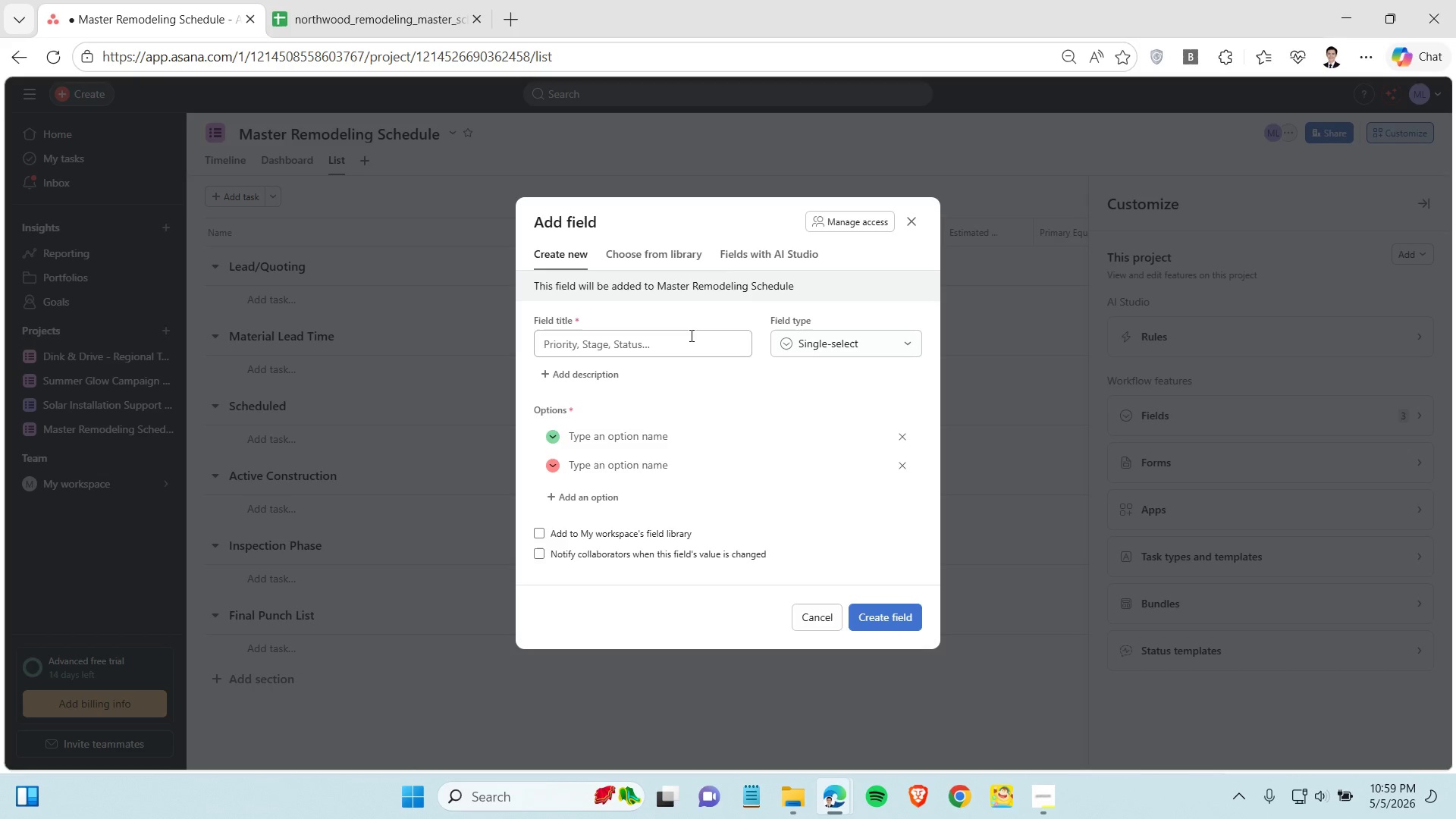 
left_click([690, 335])
 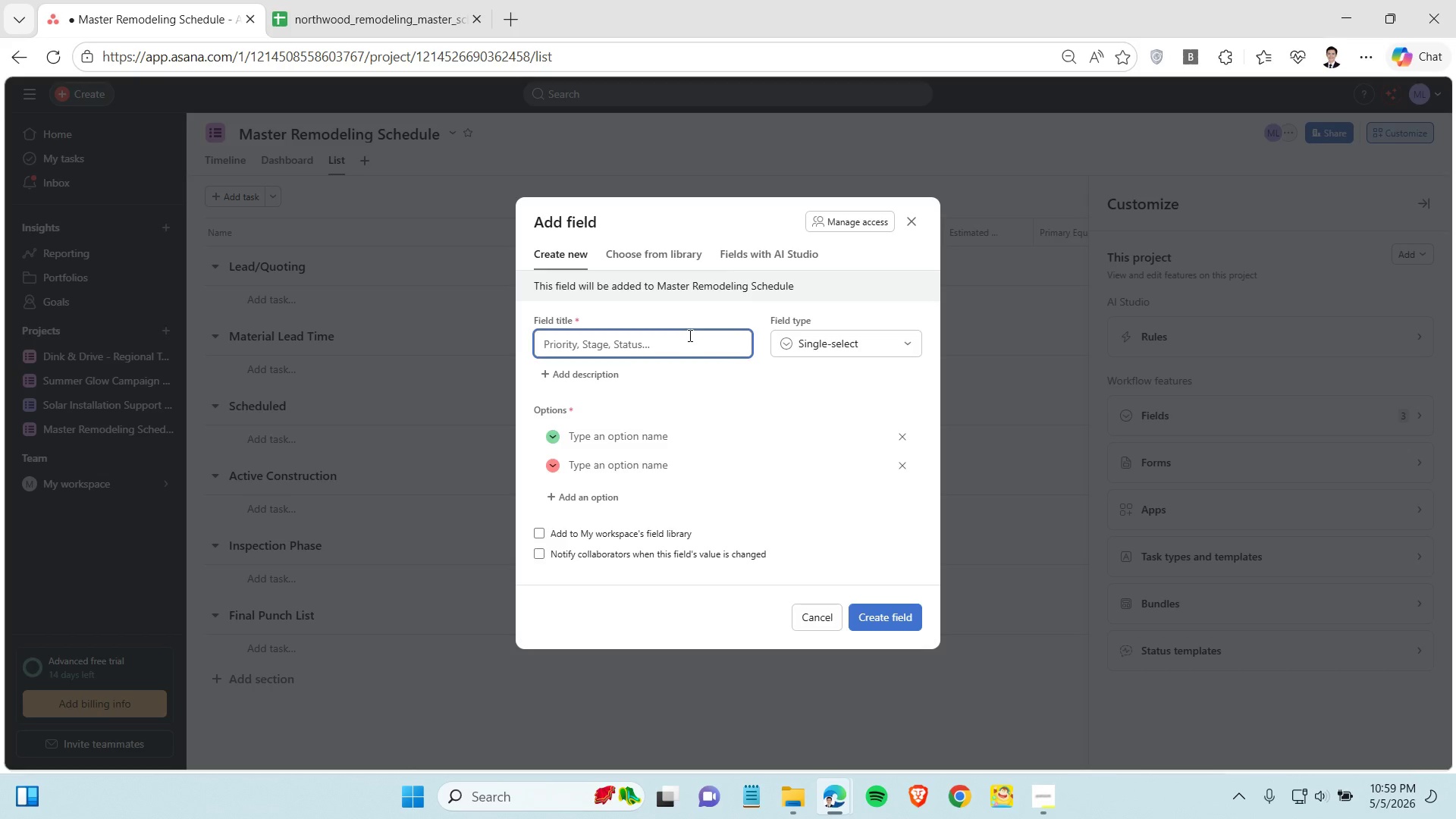 
key(Control+V)
 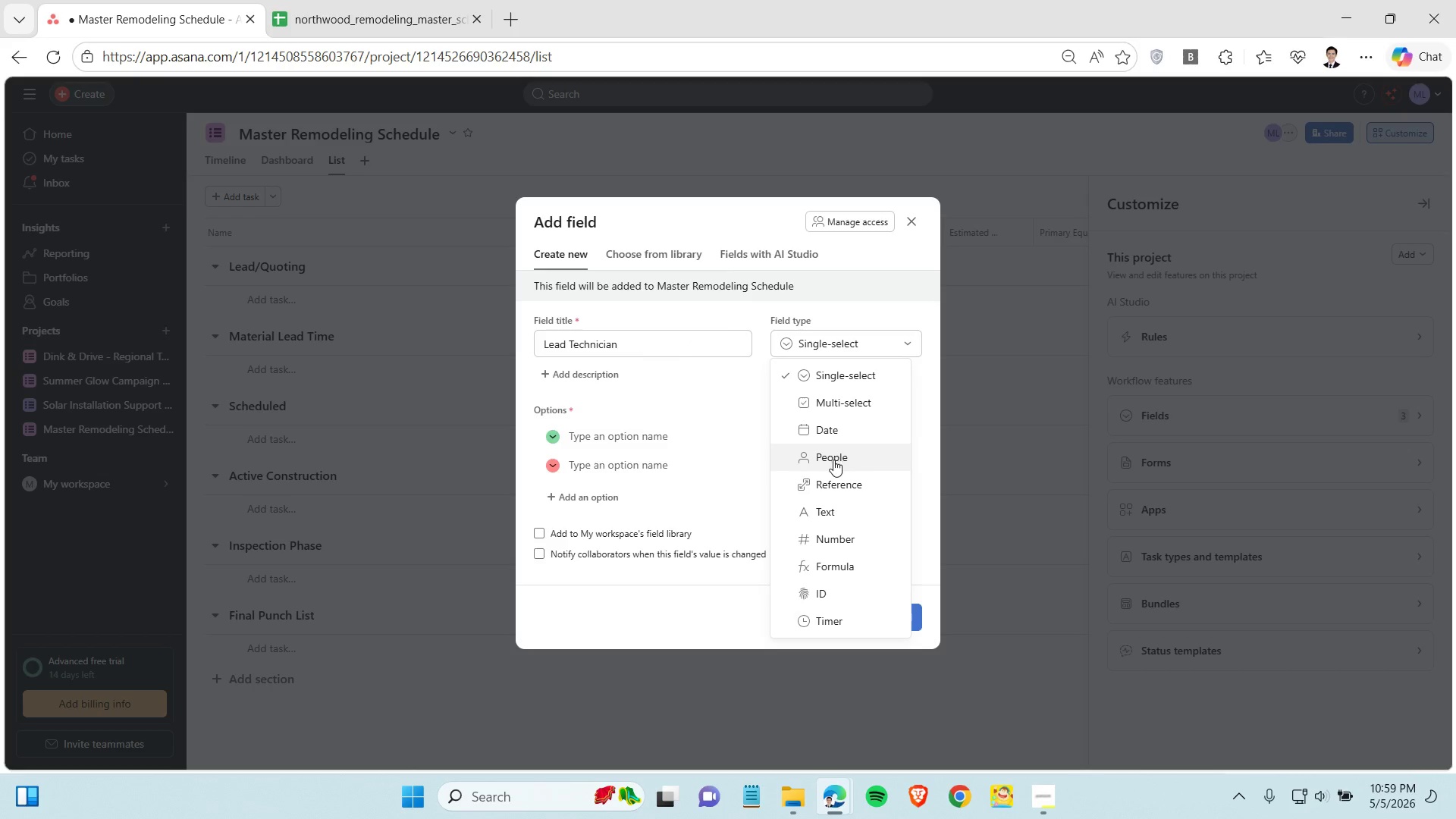 
left_click([834, 457])
 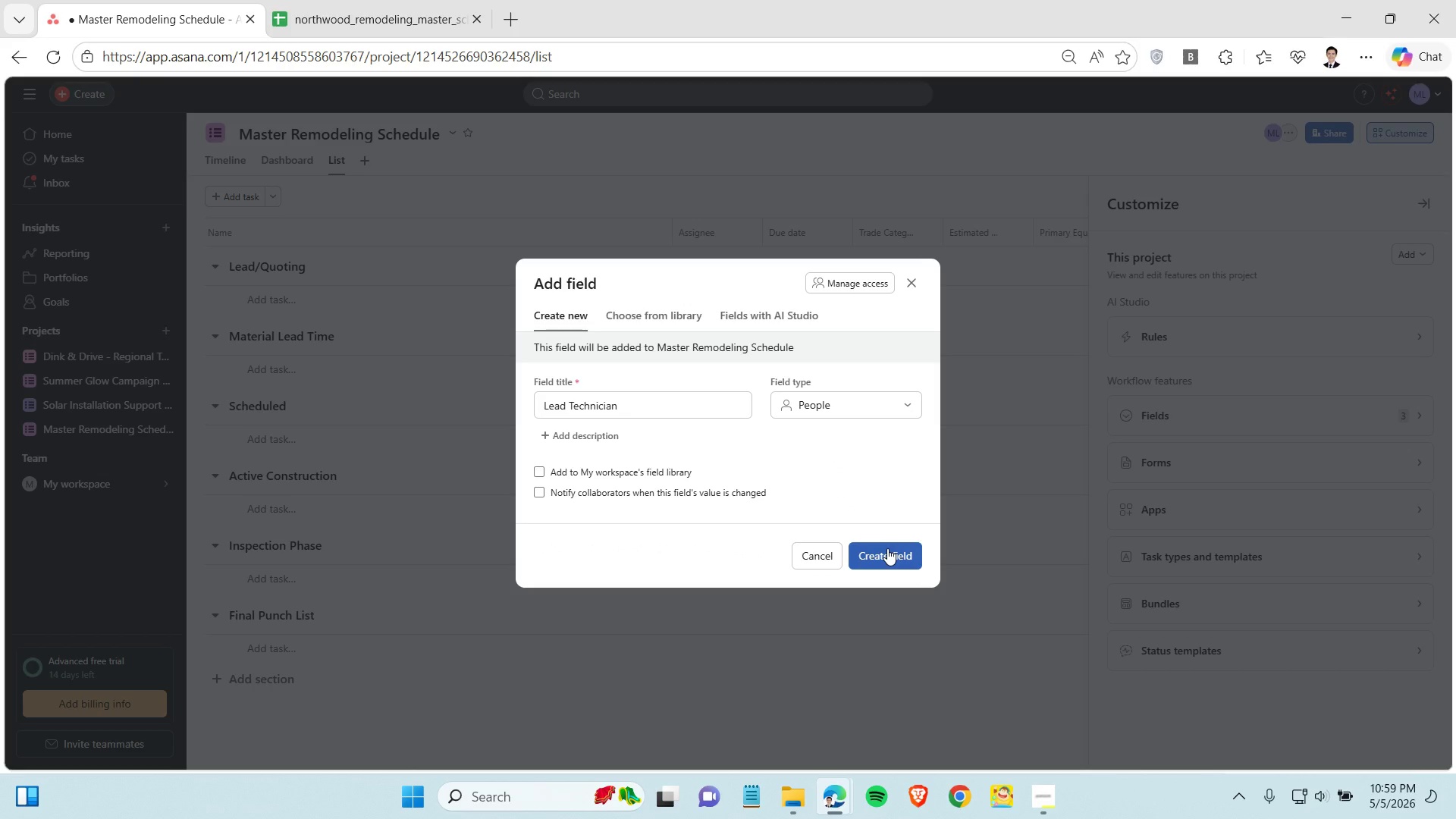 
left_click([887, 548])
 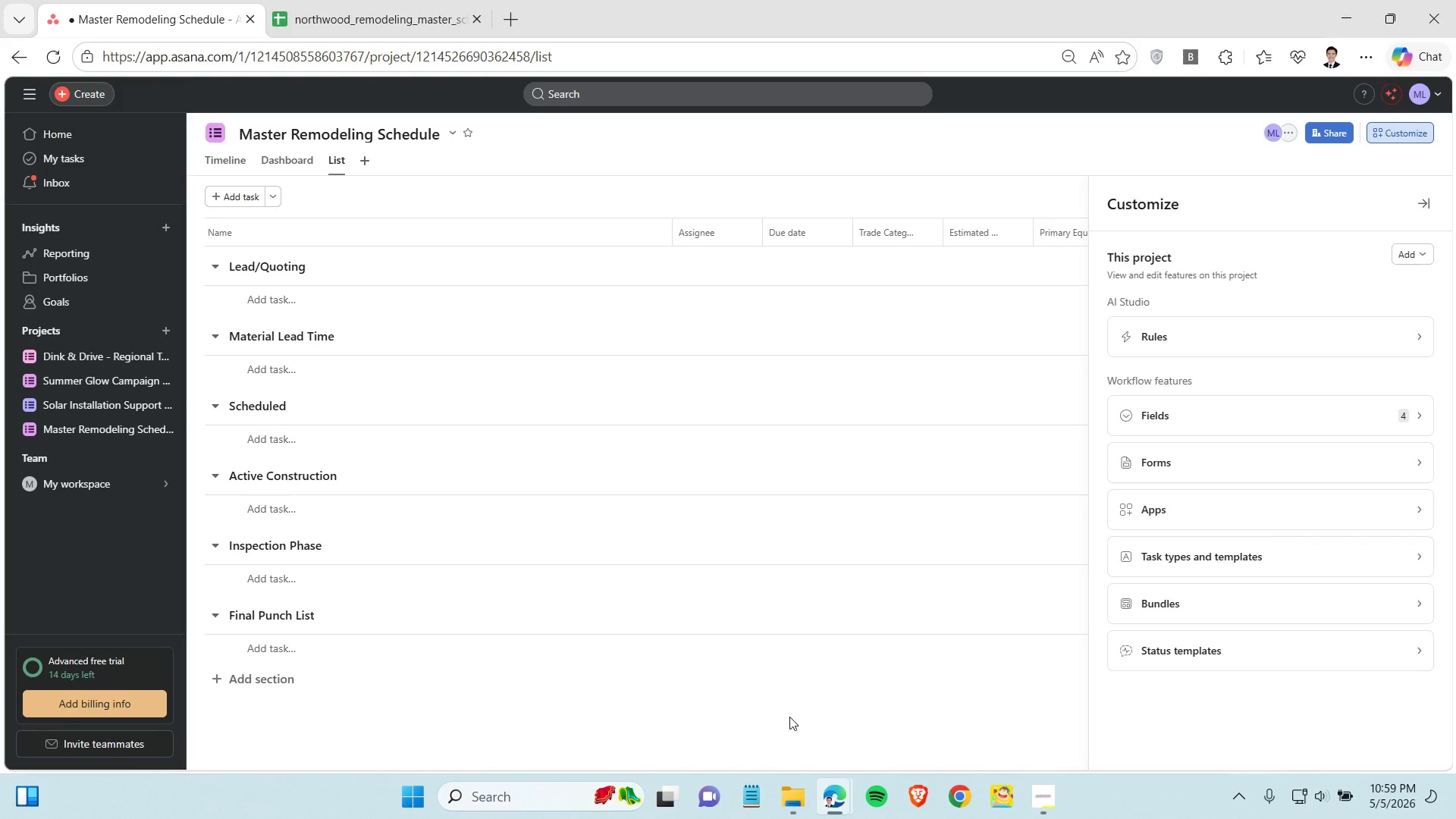 
wait(7.06)
 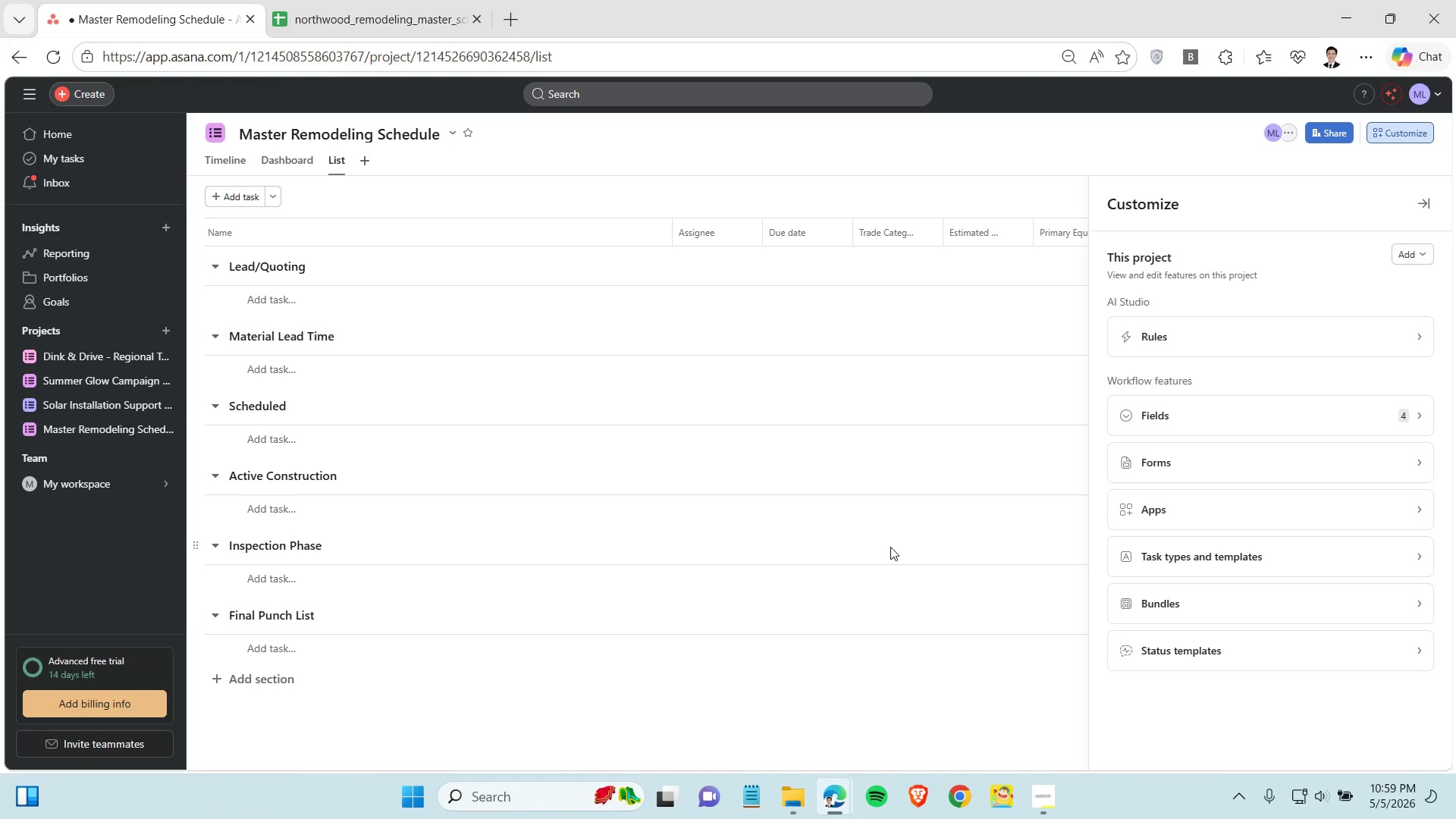 
left_click([1056, 807])